 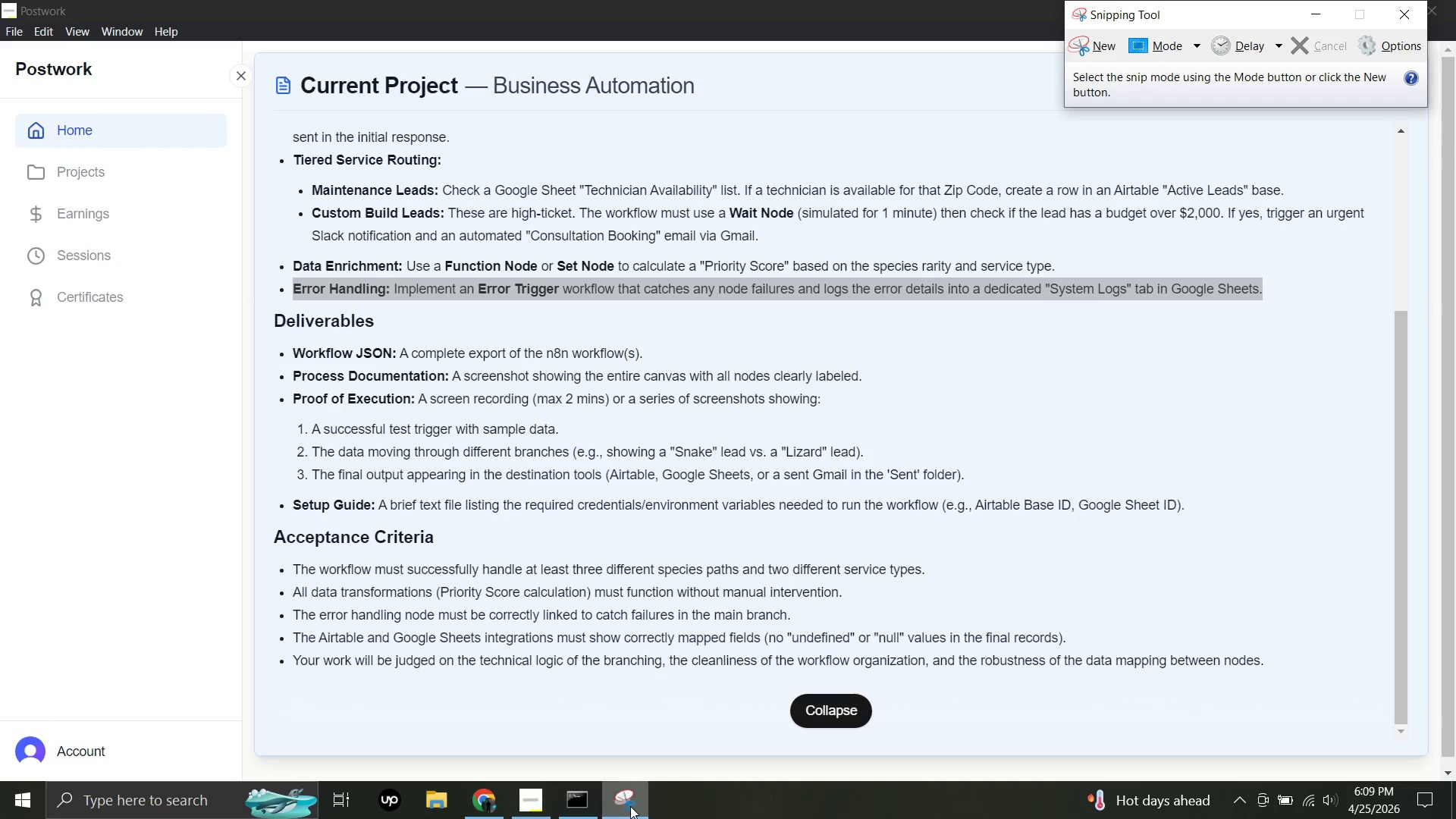 
key(Control+N)
 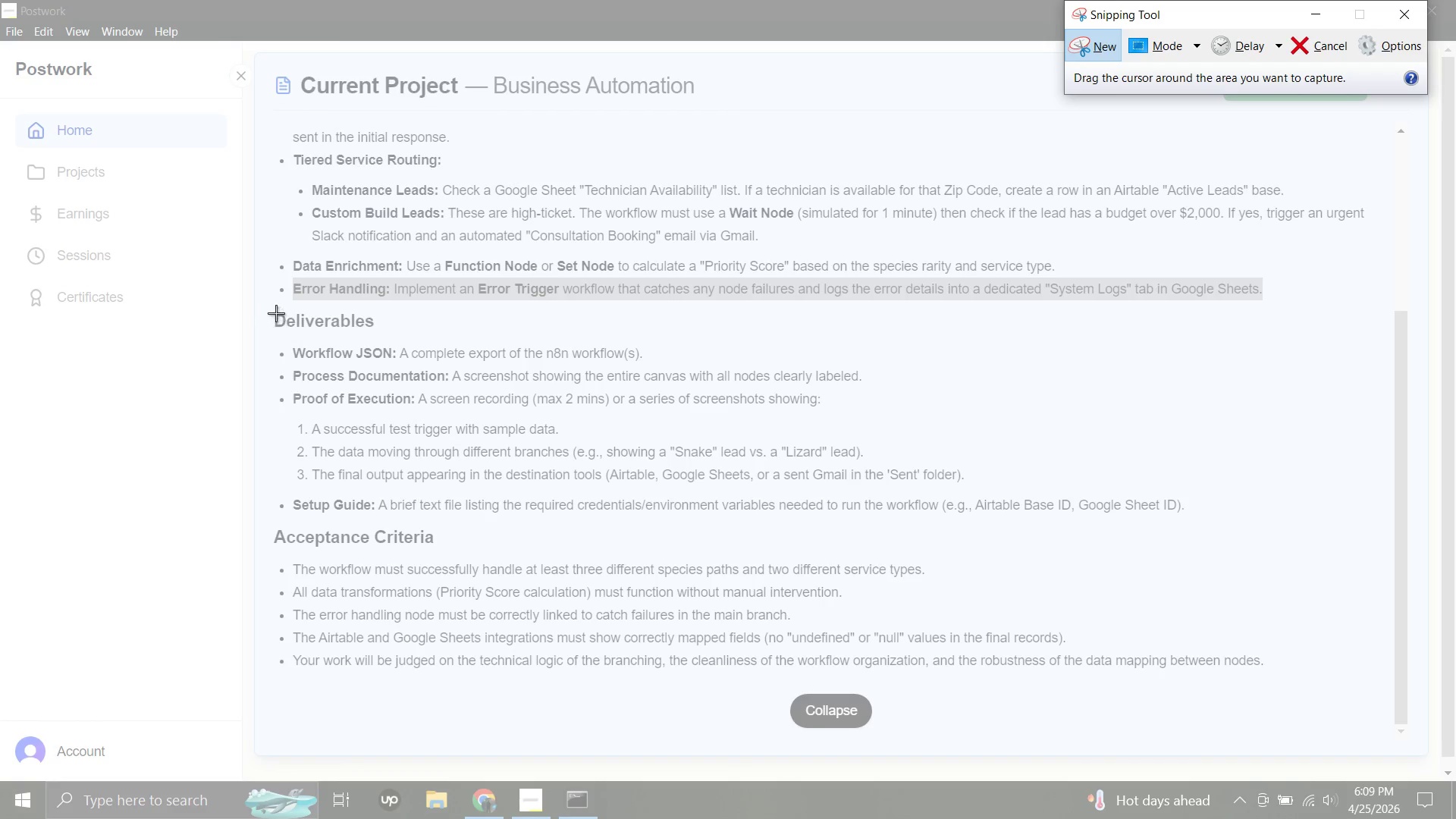 
left_click_drag(start_coordinate=[259, 307], to_coordinate=[1255, 532])
 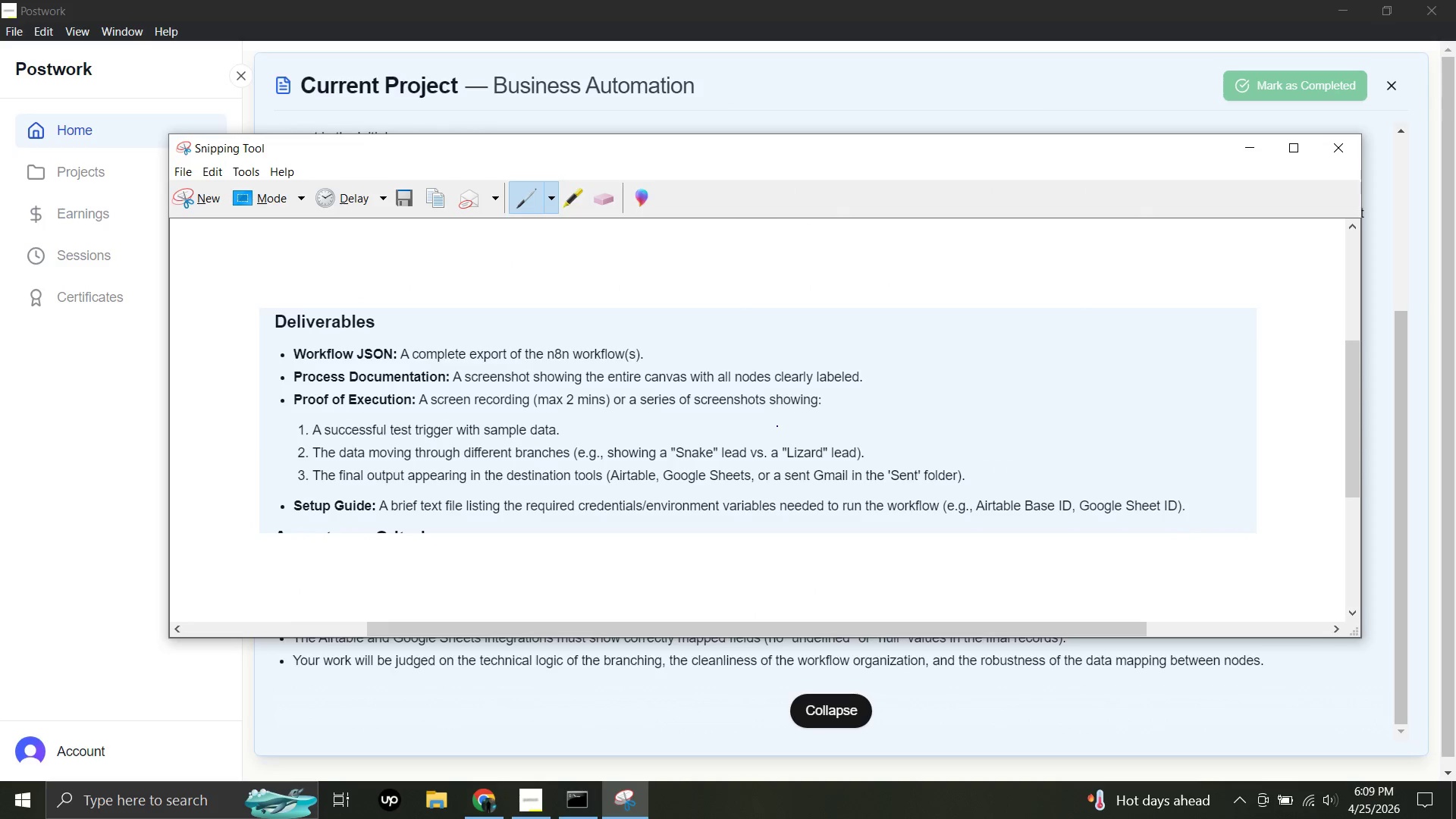 
hold_key(key=ControlLeft, duration=0.69)
 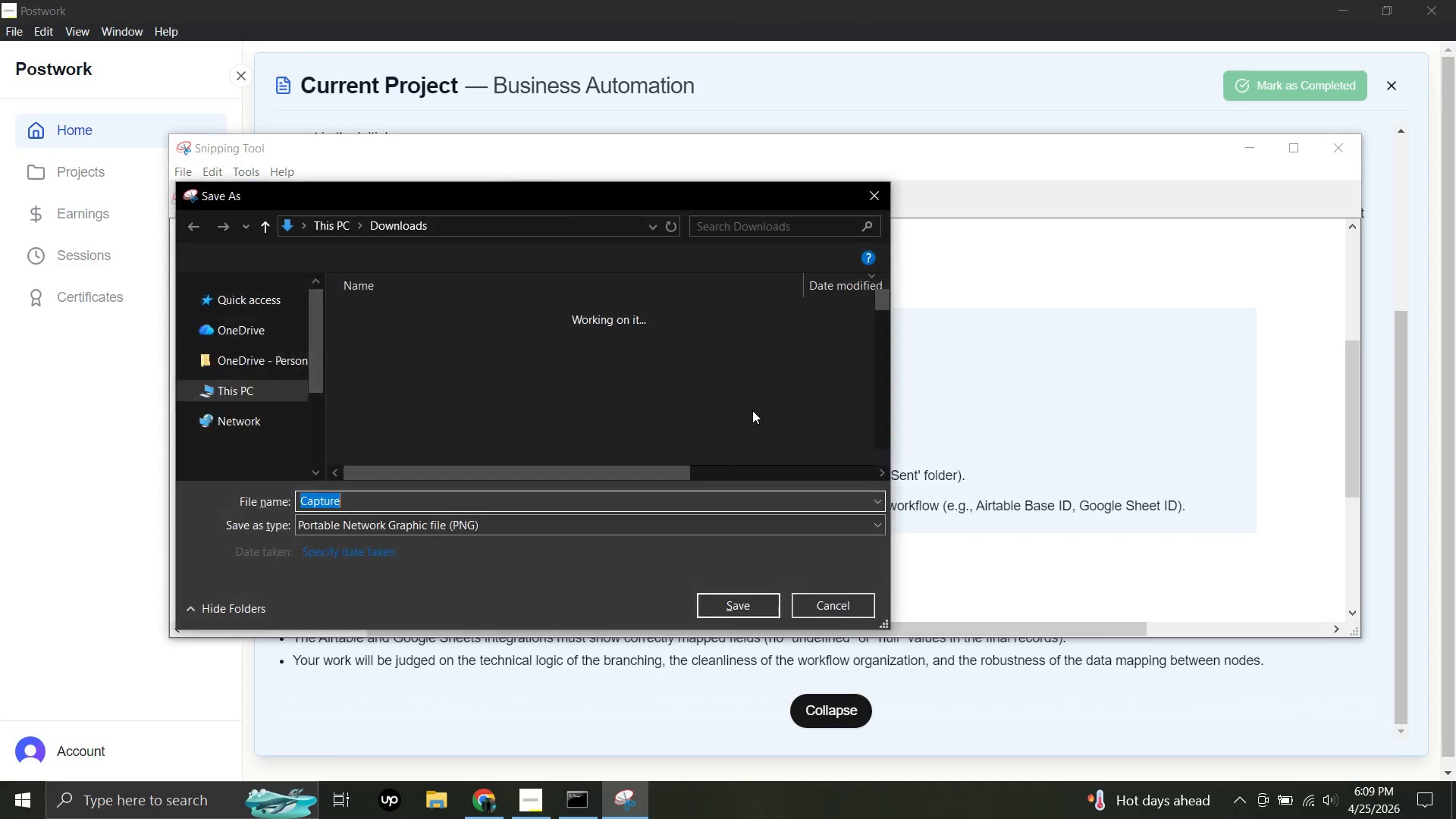 
left_click([736, 605])
 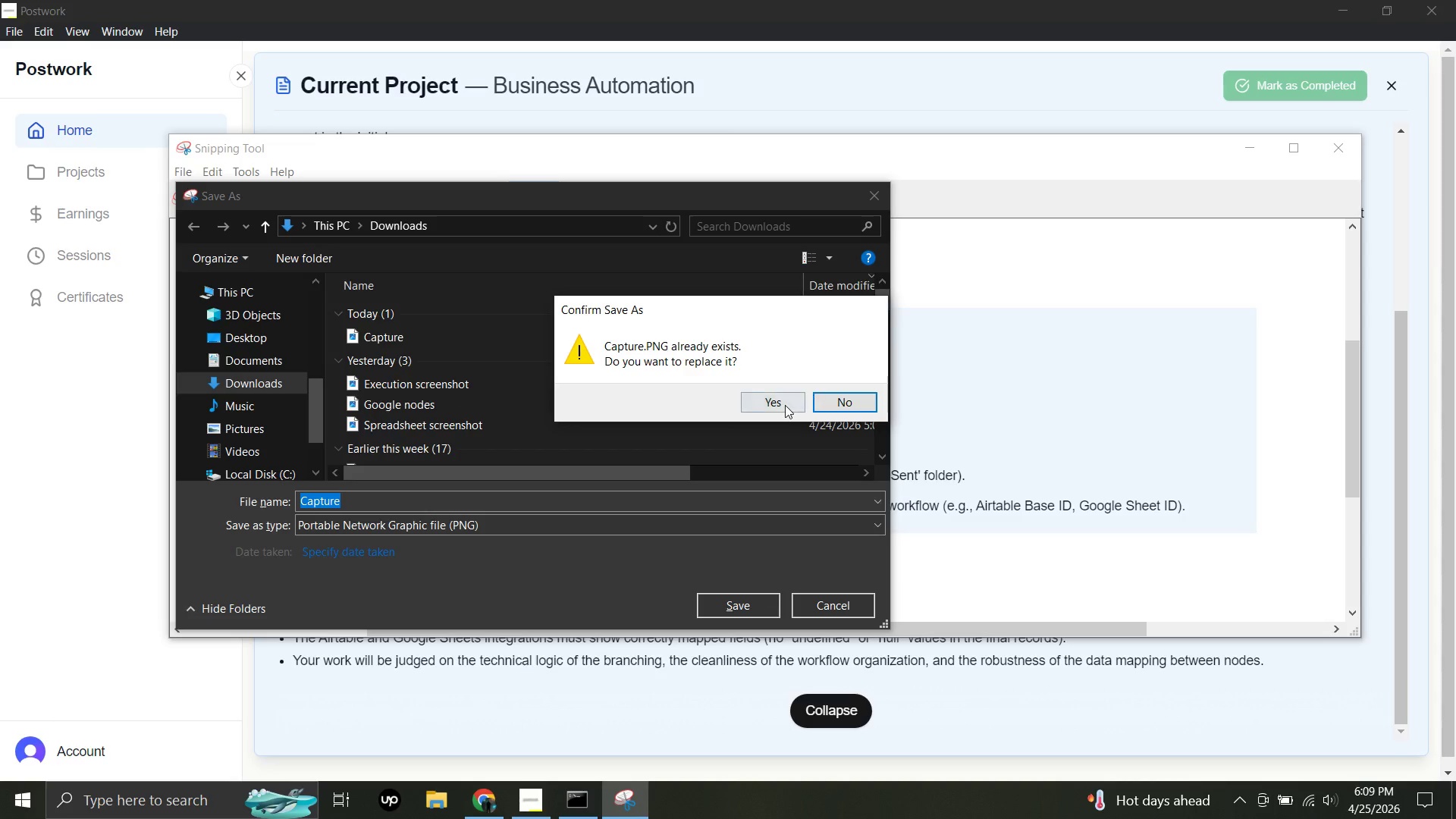 
left_click([783, 404])
 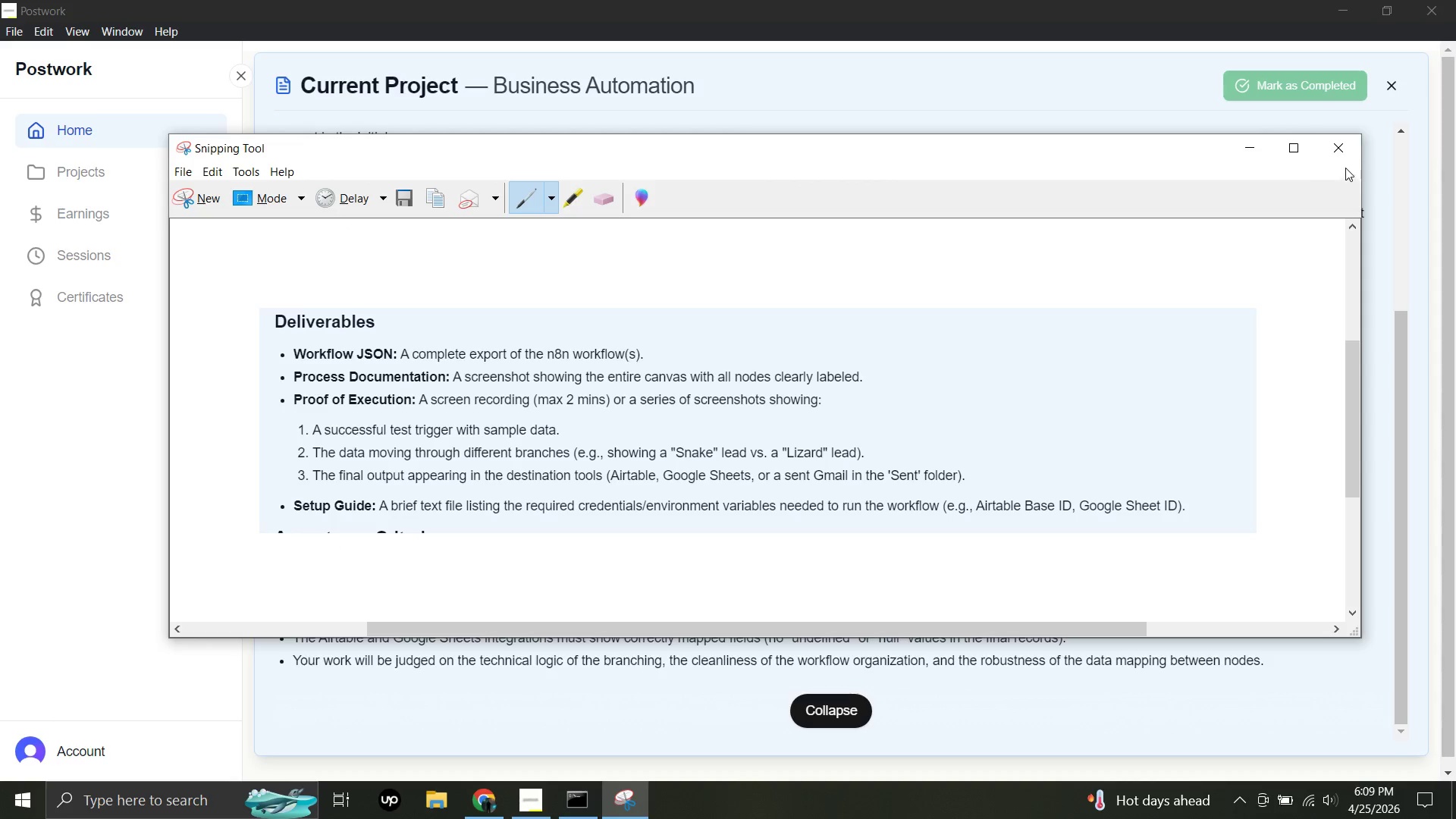 
left_click([1348, 155])